 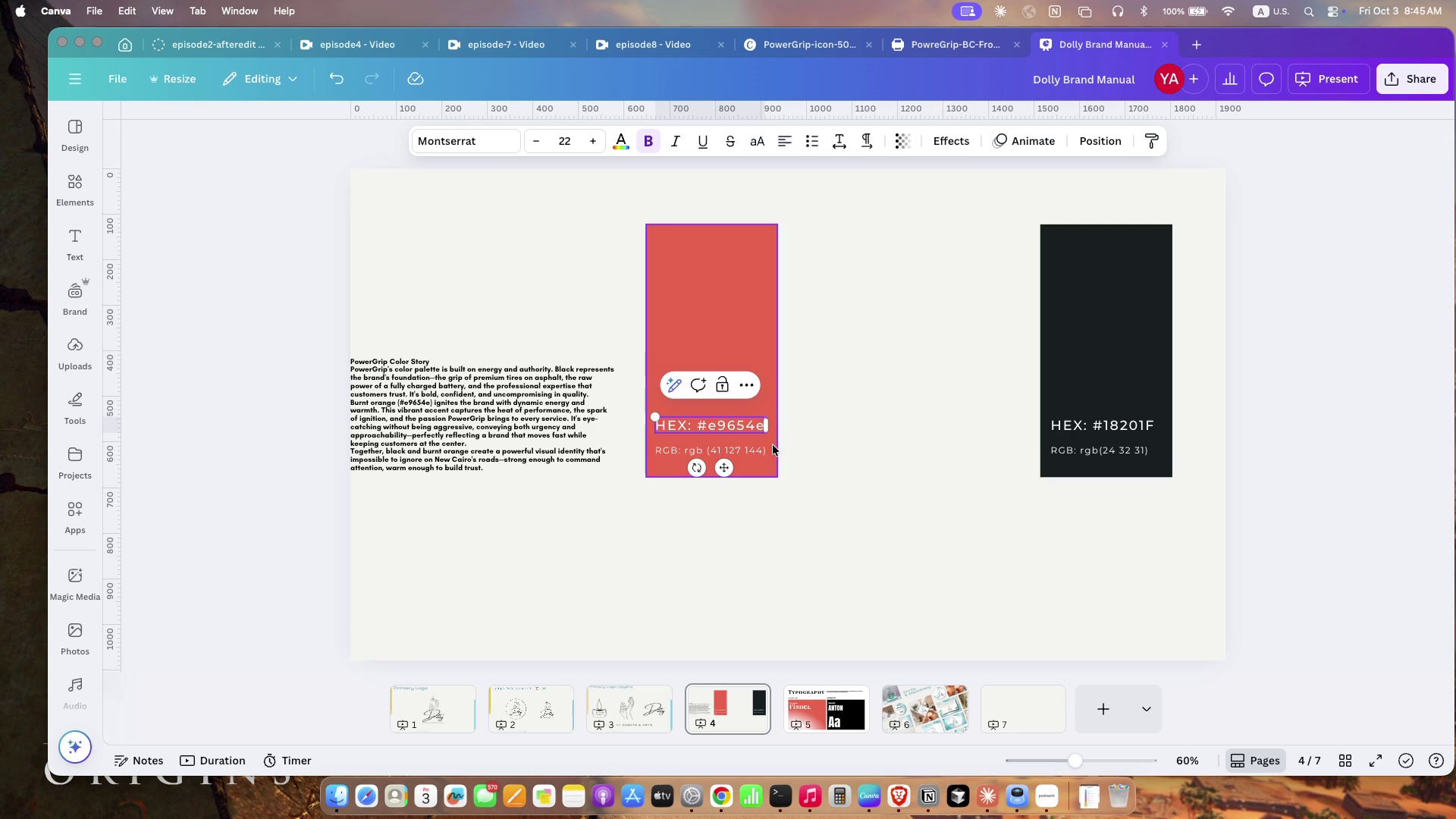 
left_click([858, 548])
 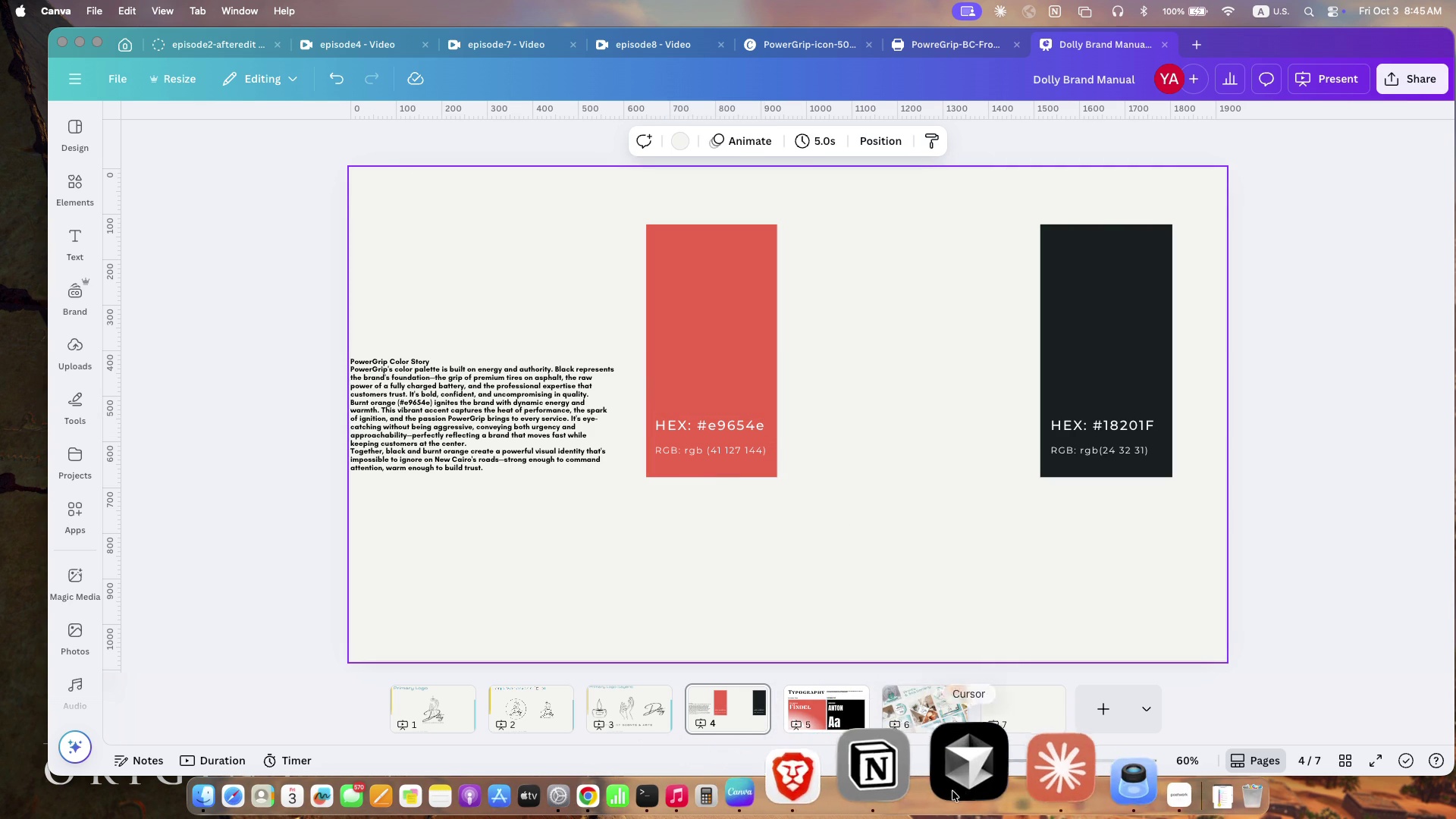 
left_click([985, 779])
 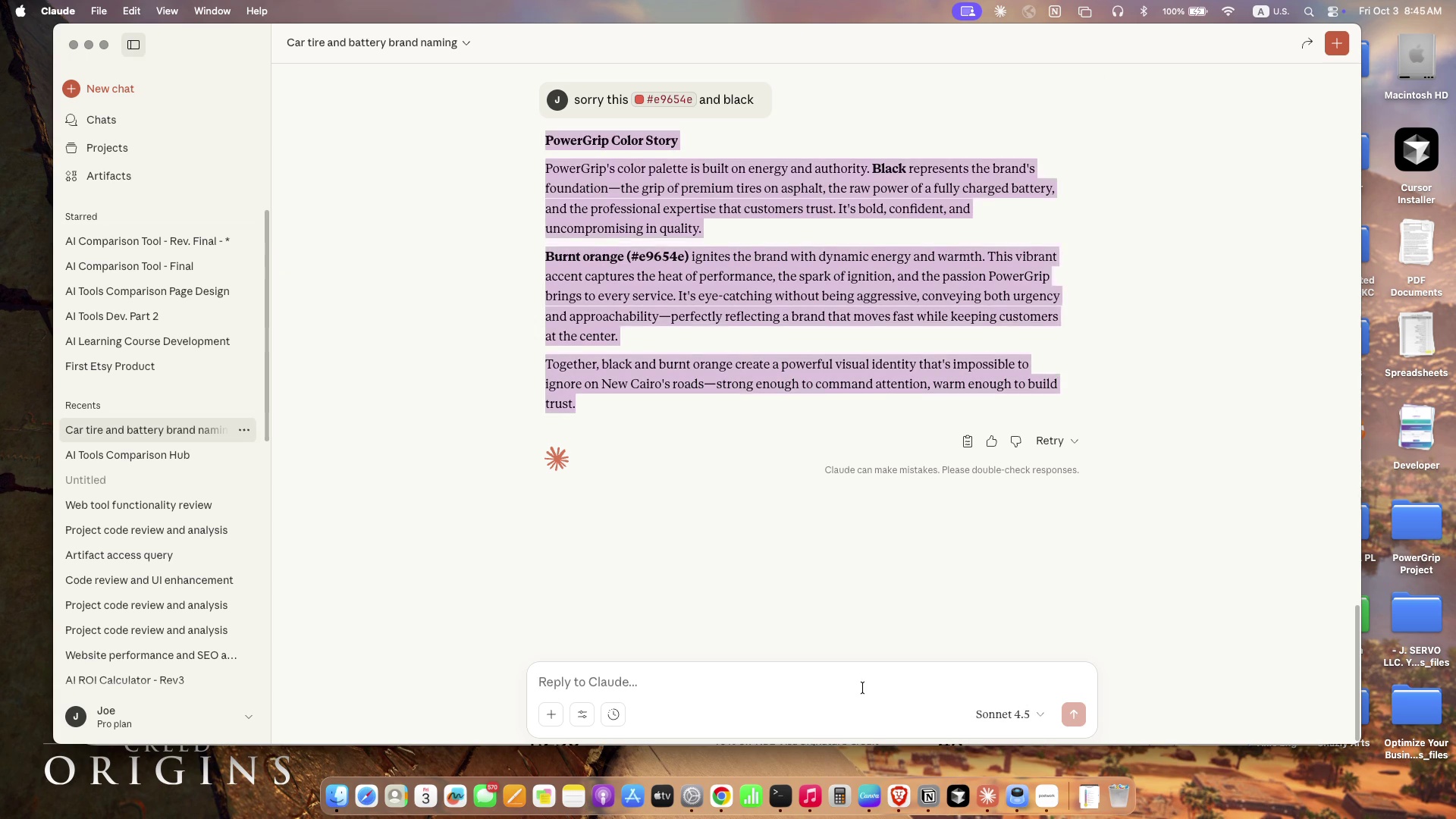 
left_click([862, 688])
 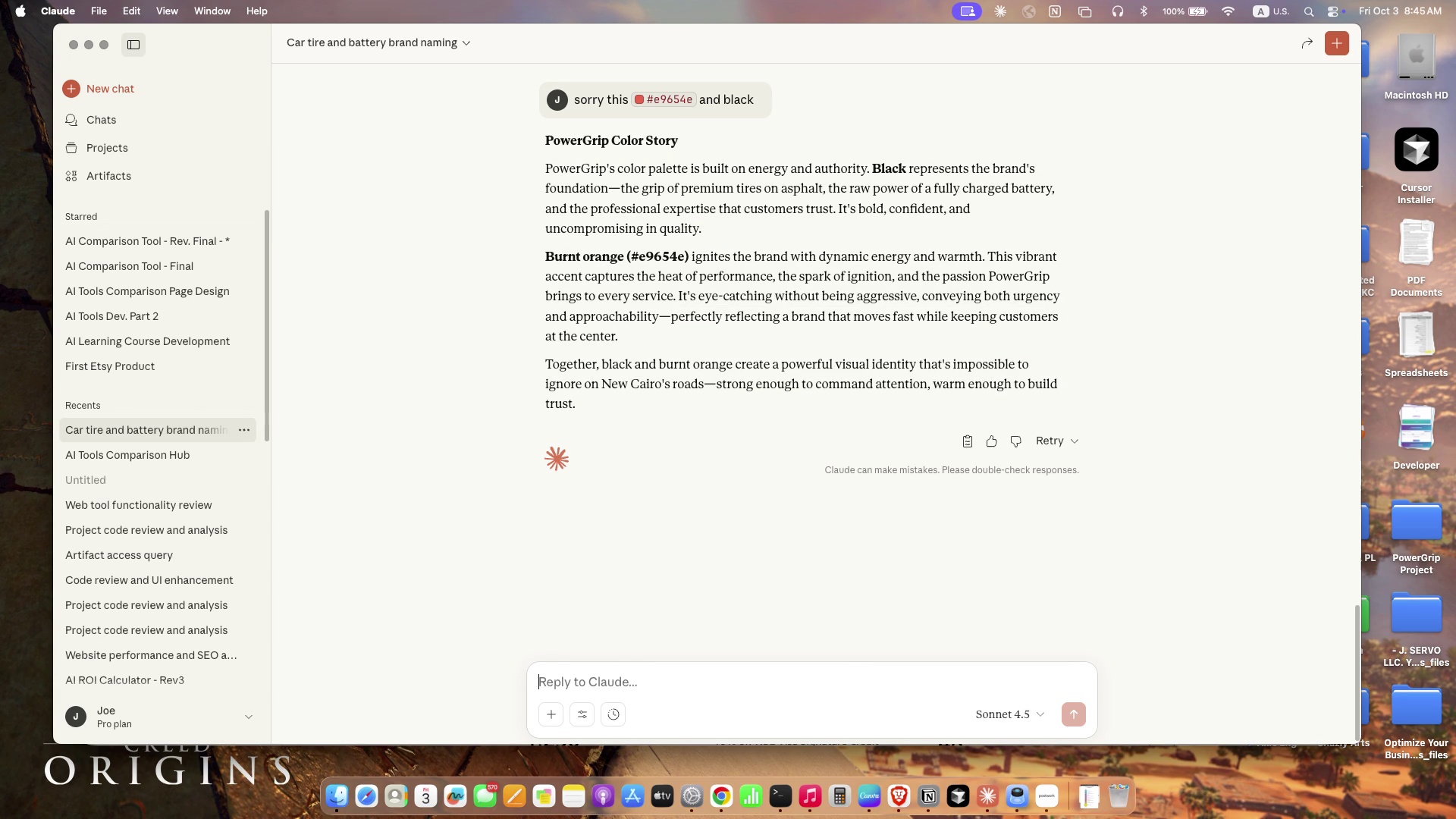 
type(gi )
key(Backspace)
type(v eme )
key(Backspace)
key(Backspace)
key(Backspace)
key(Backspace)
key(Backspace)
type(e me rgb value for this )